 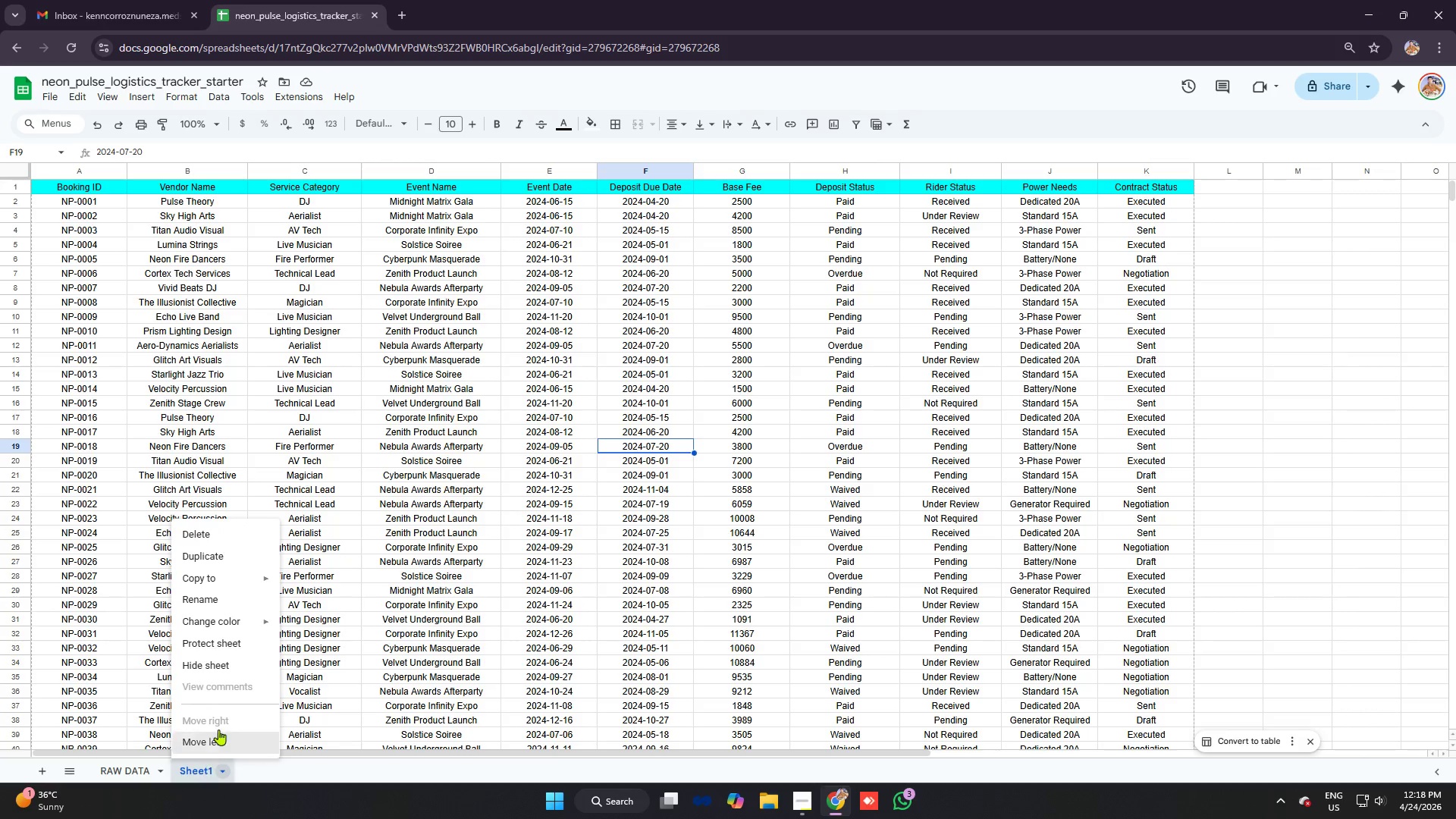 
left_click([225, 595])
 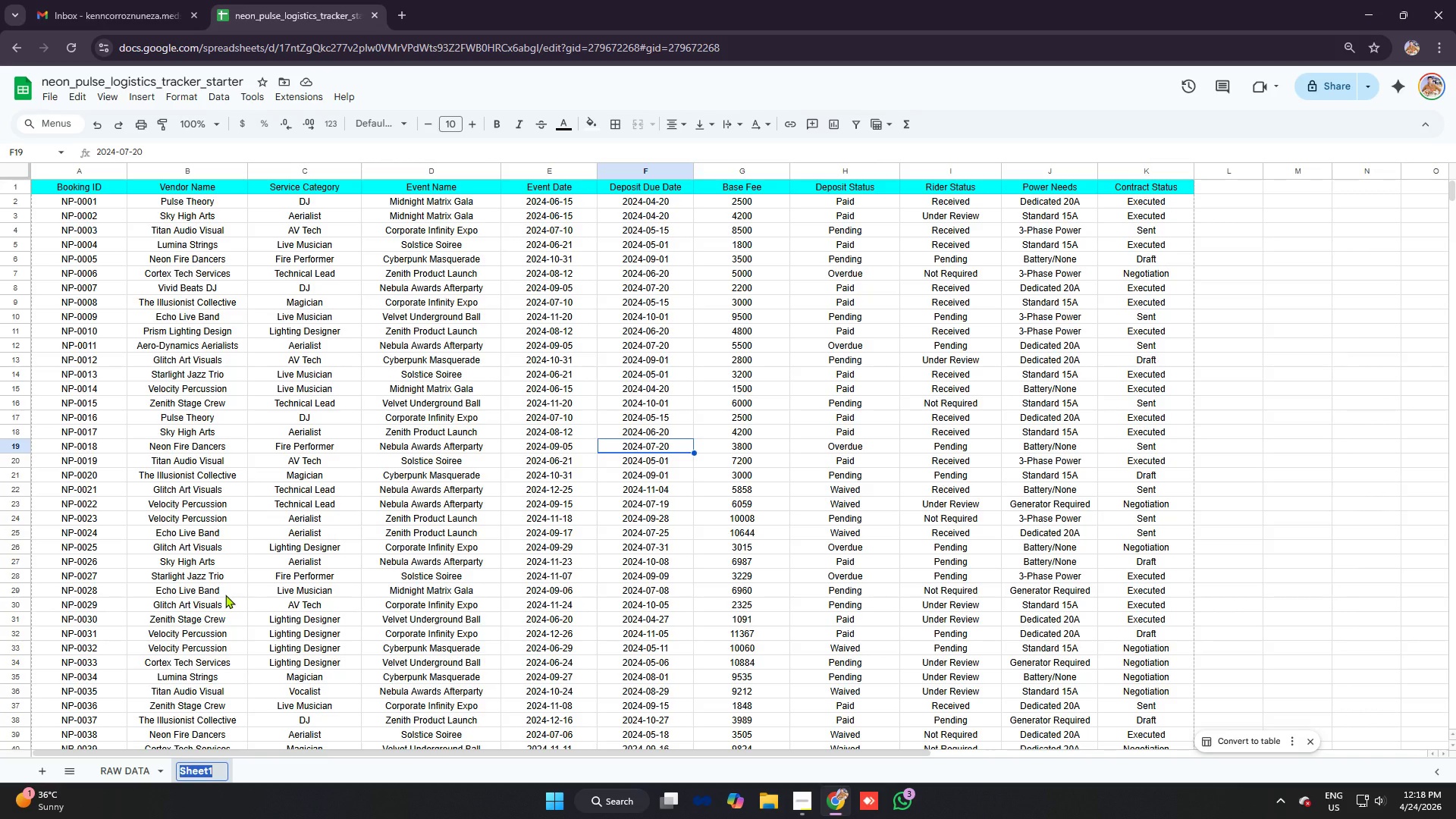 
type(LOGISTICS TRACKR)
 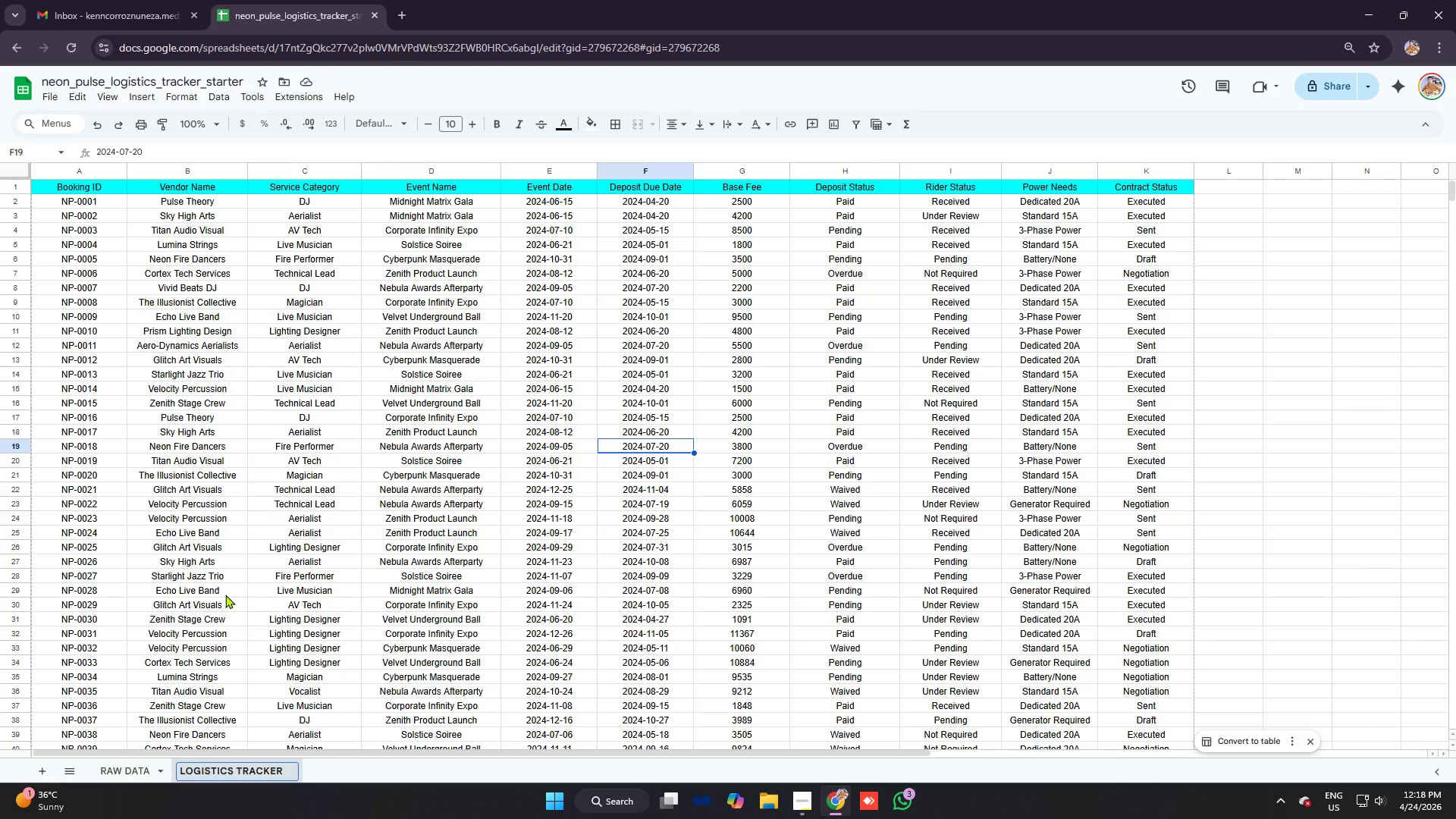 
hold_key(key=E, duration=0.36)
 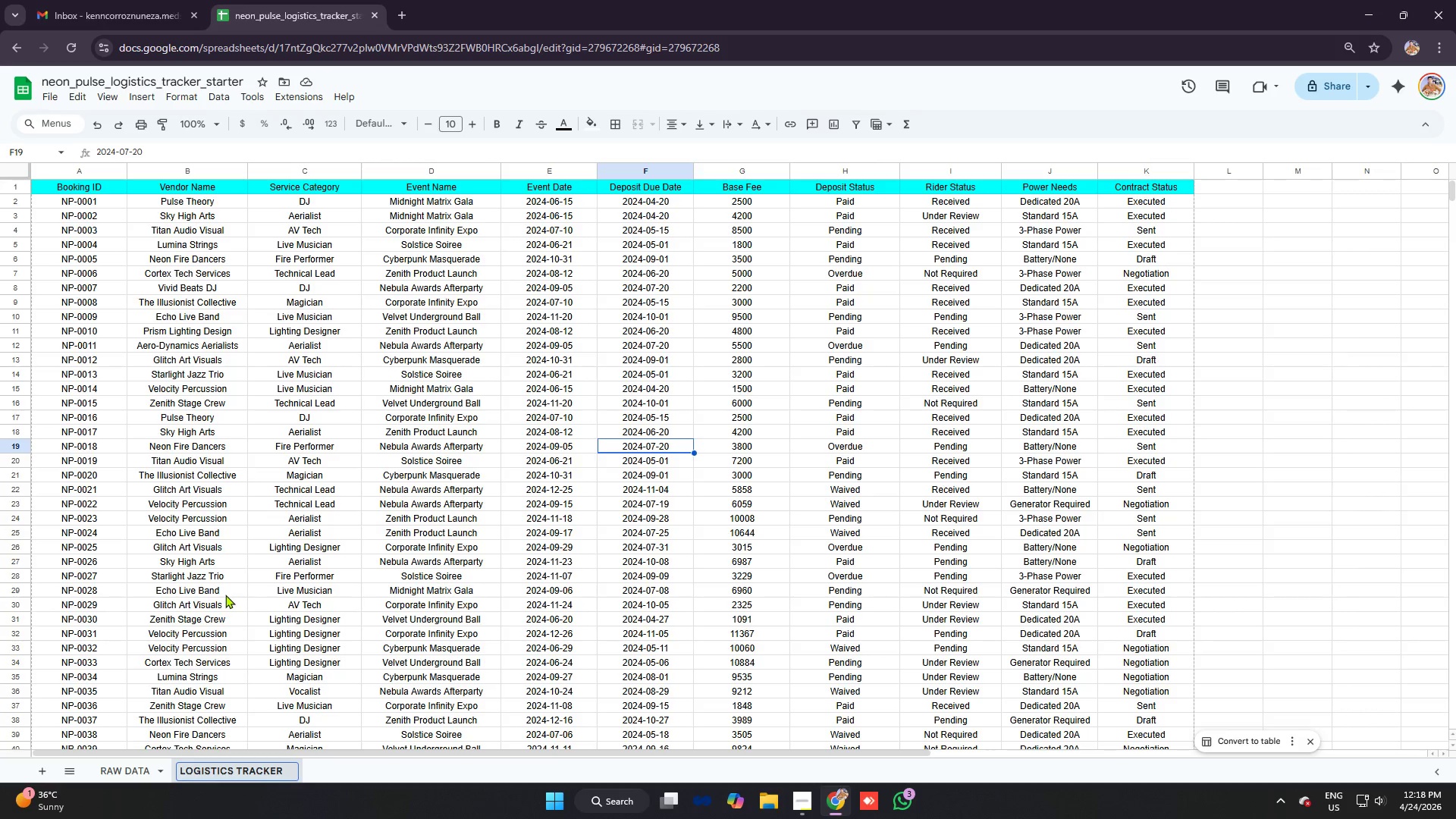 
key(Enter)
 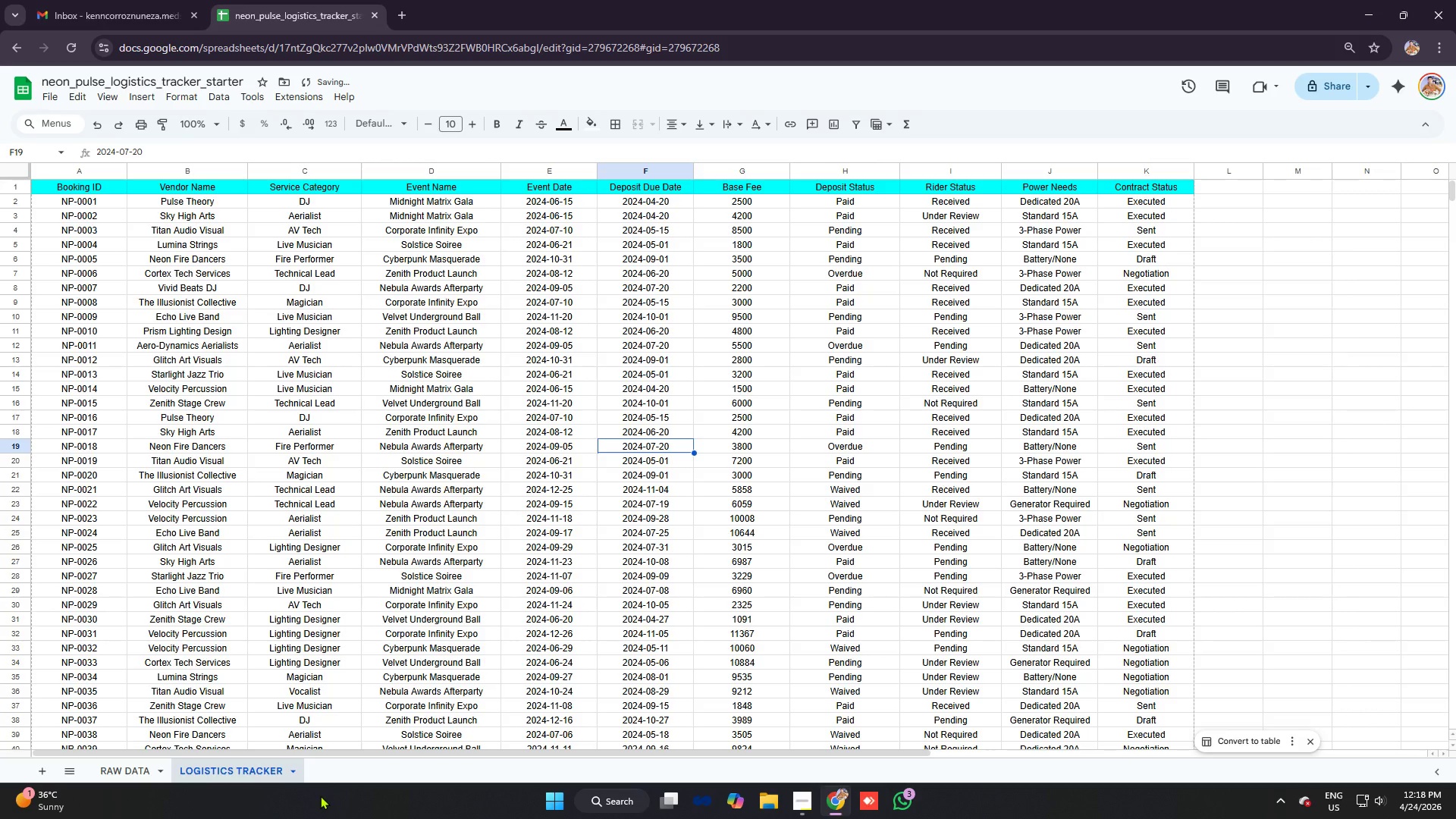 
left_click([330, 773])
 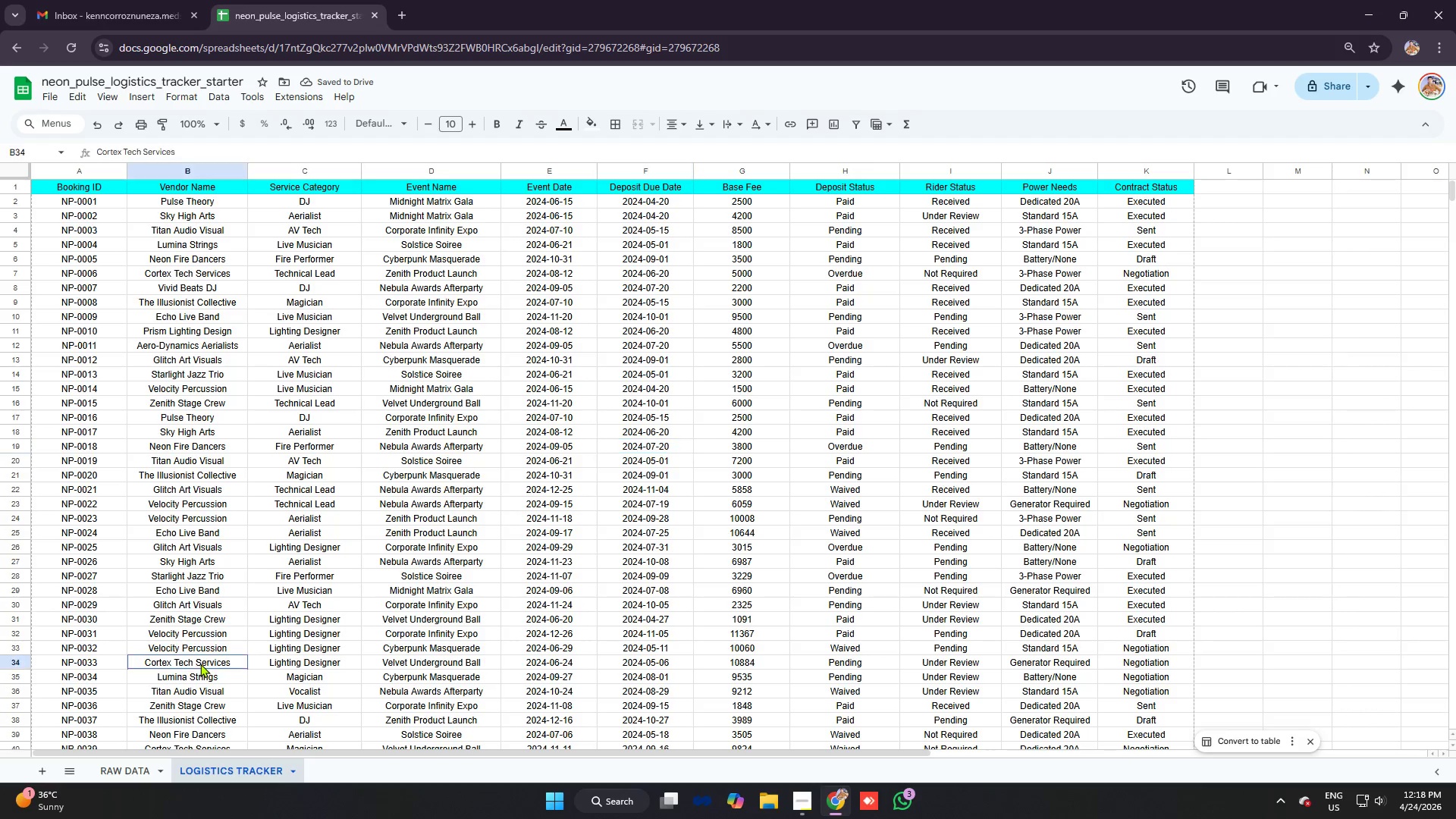 
left_click_drag(start_coordinate=[342, 625], to_coordinate=[196, 670])
 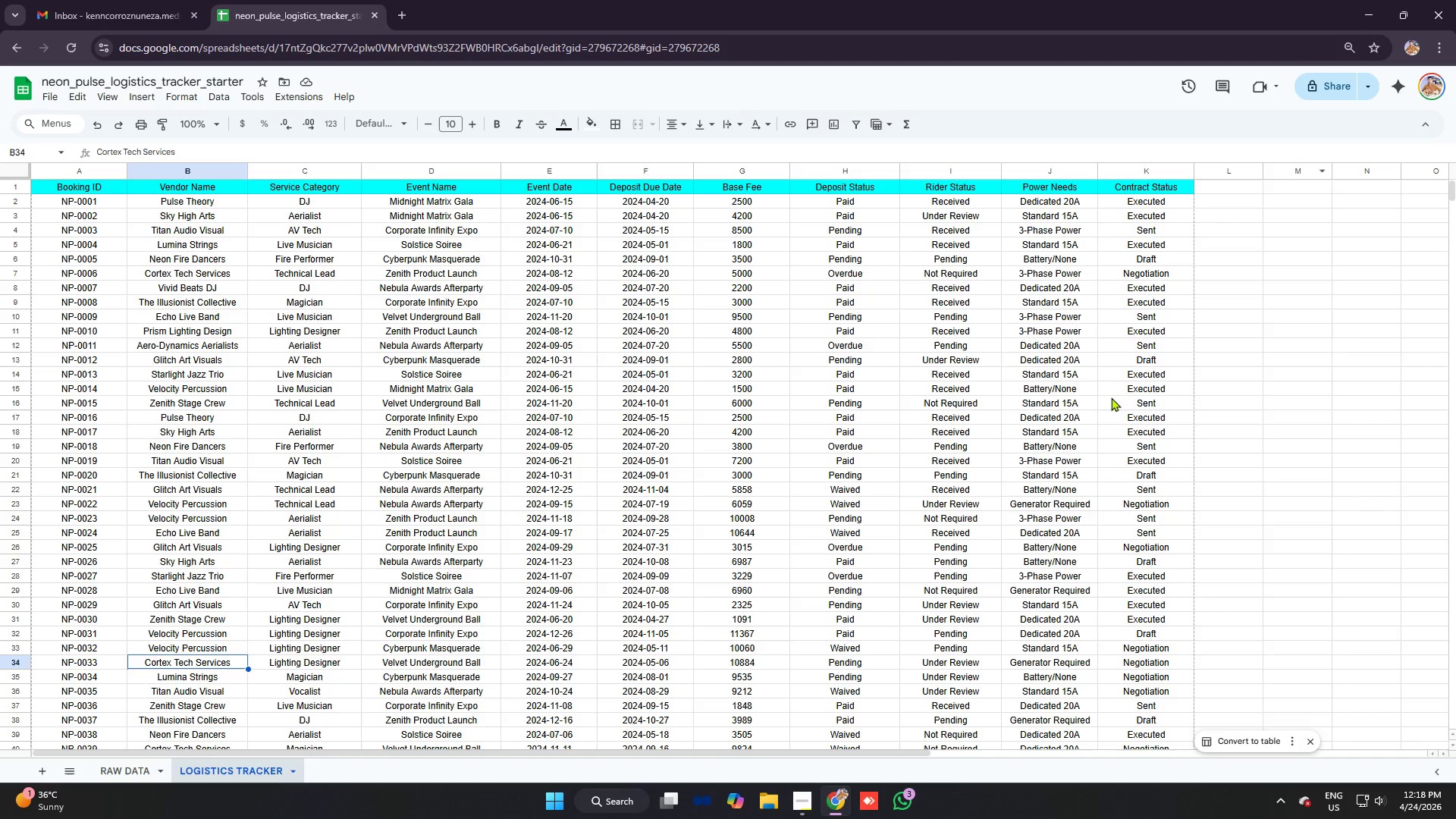 
key(Alt+AltLeft)
 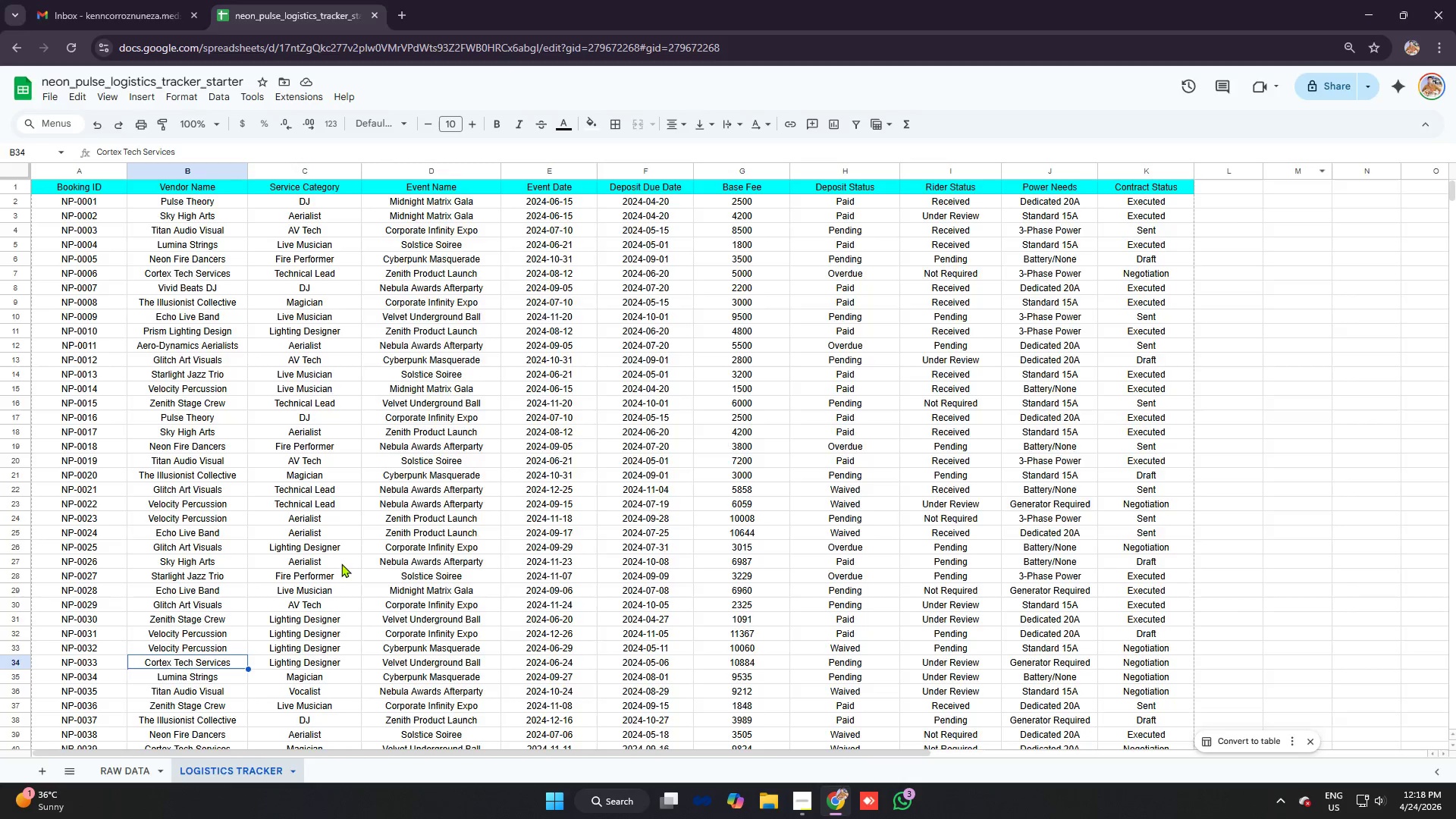 
key(Alt+Tab)